 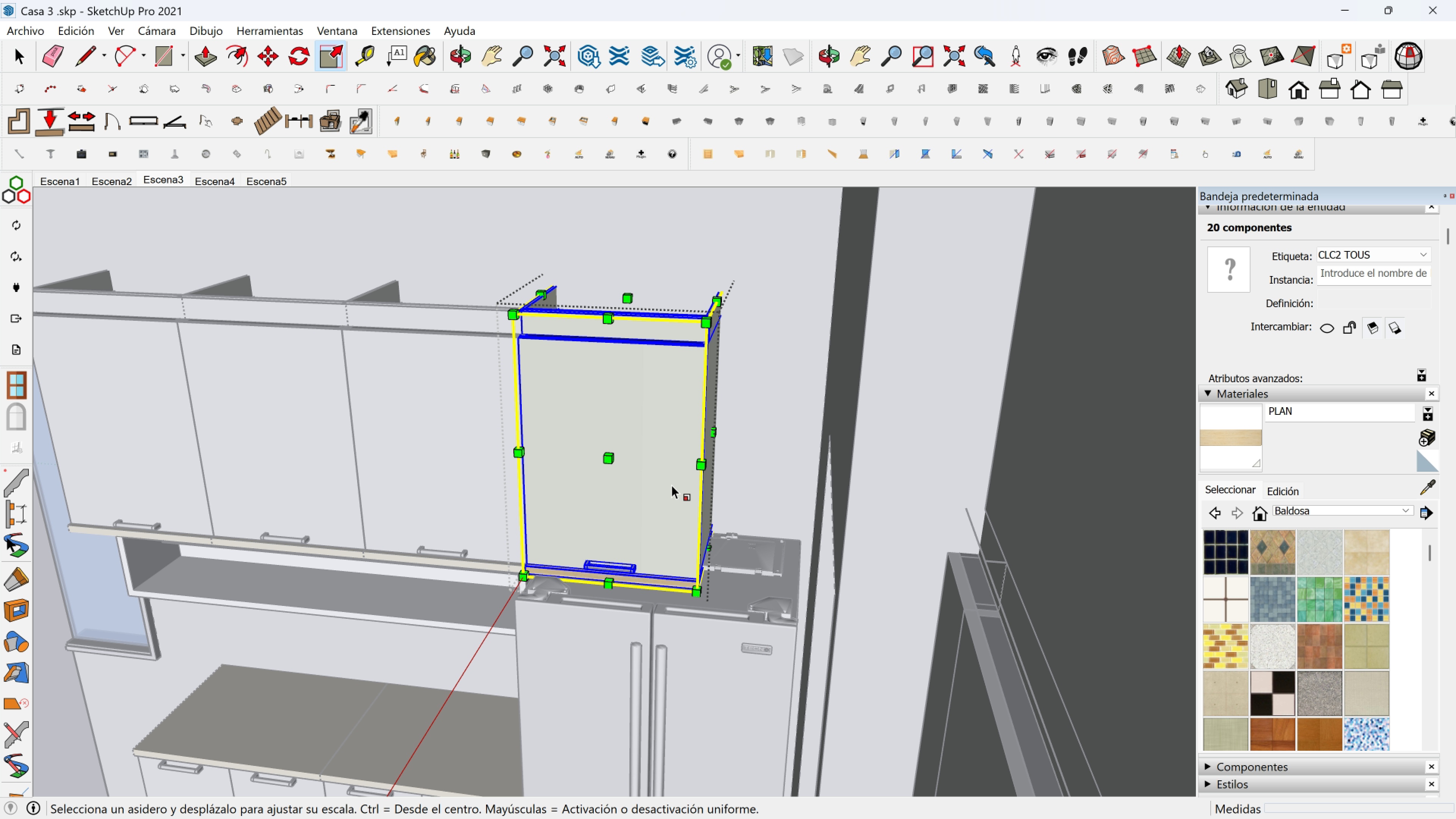 
key(Space)
 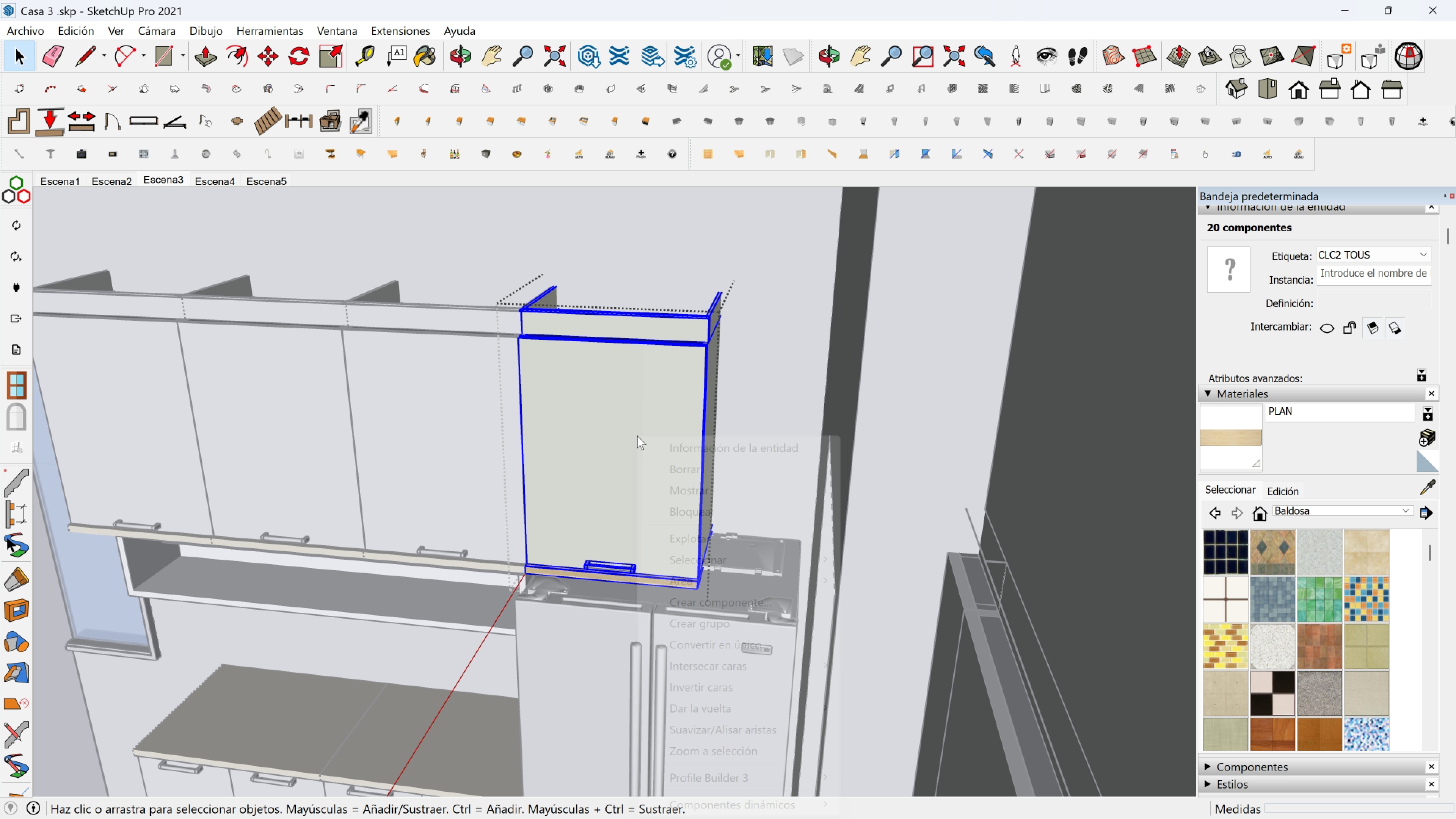 
right_click([637, 436])
 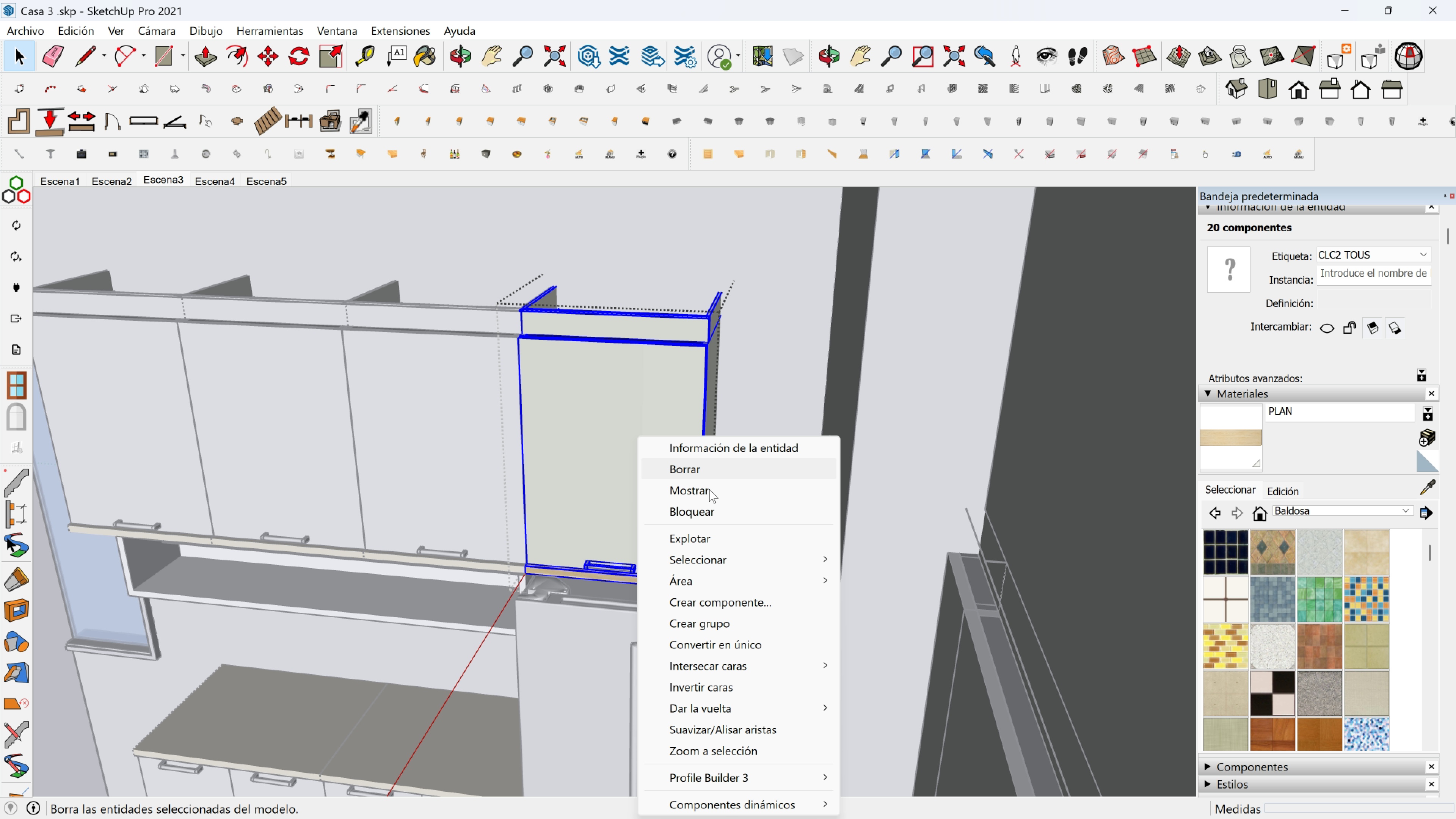 
left_click([709, 537])
 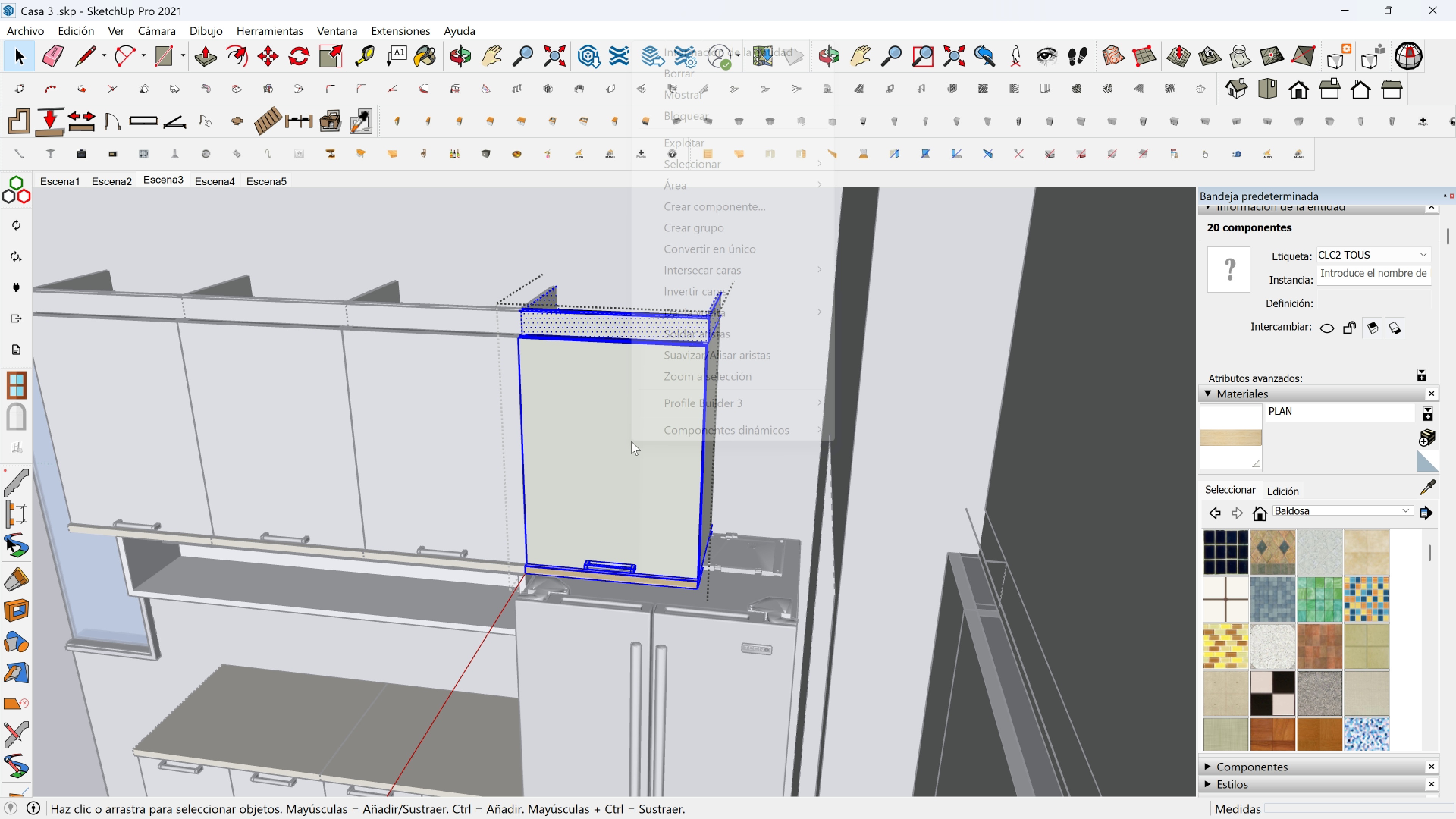 
right_click([631, 441])
 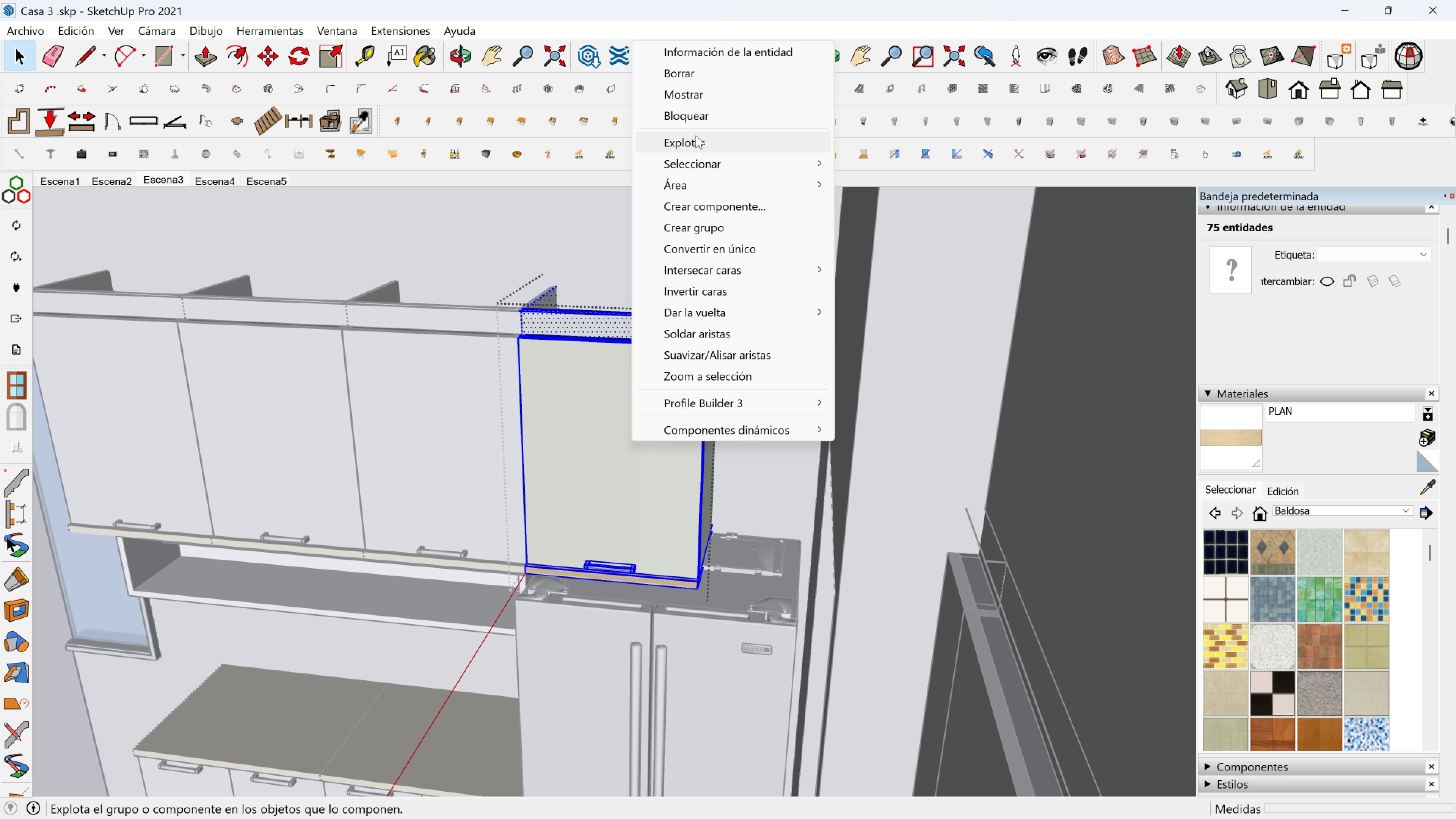 
left_click([696, 135])